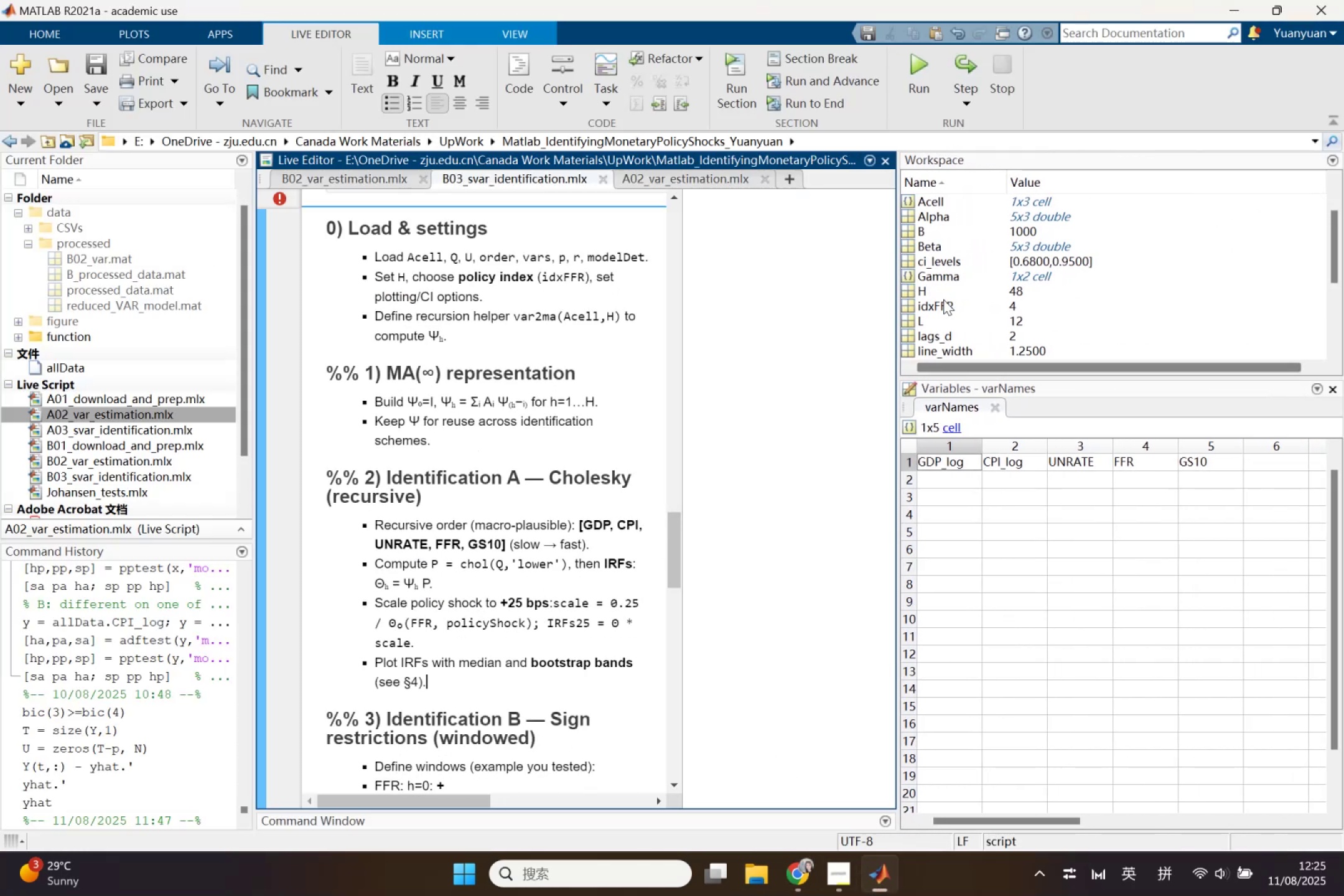 
left_click([944, 298])
 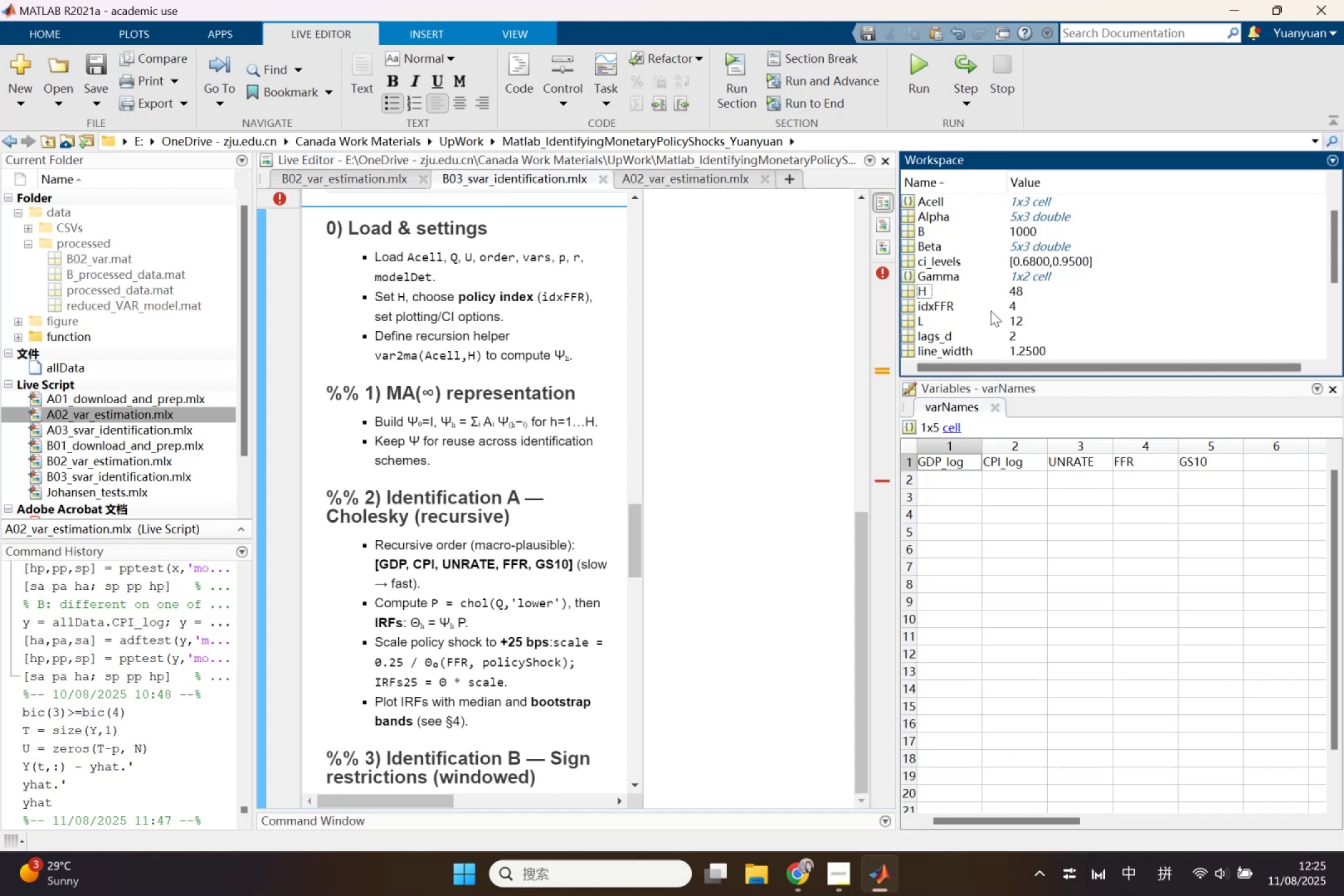 
scroll: coordinate [996, 310], scroll_direction: none, amount: 0.0
 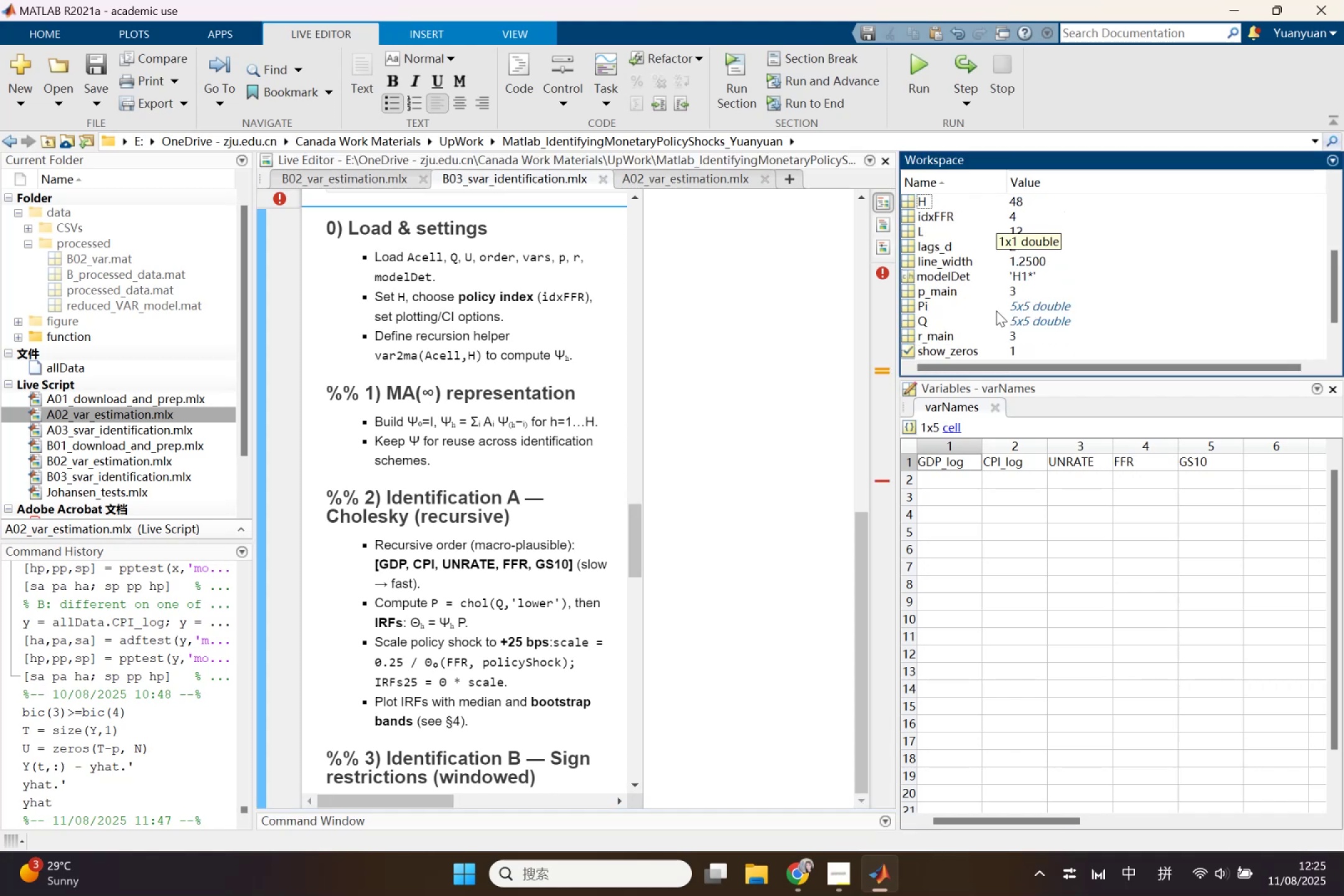 
scroll: coordinate [996, 310], scroll_direction: down, amount: 2.0
 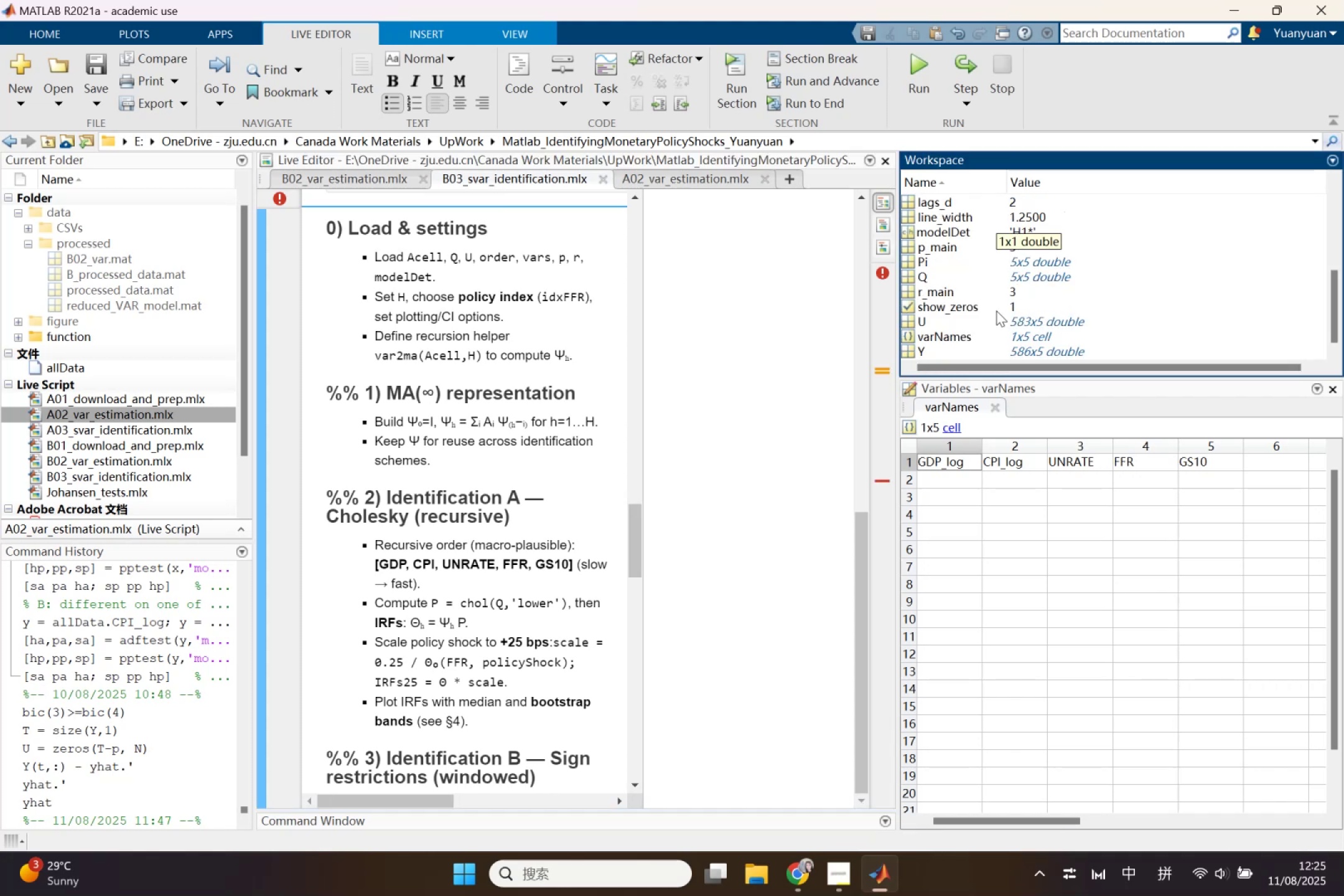 
scroll: coordinate [996, 310], scroll_direction: up, amount: 3.0
 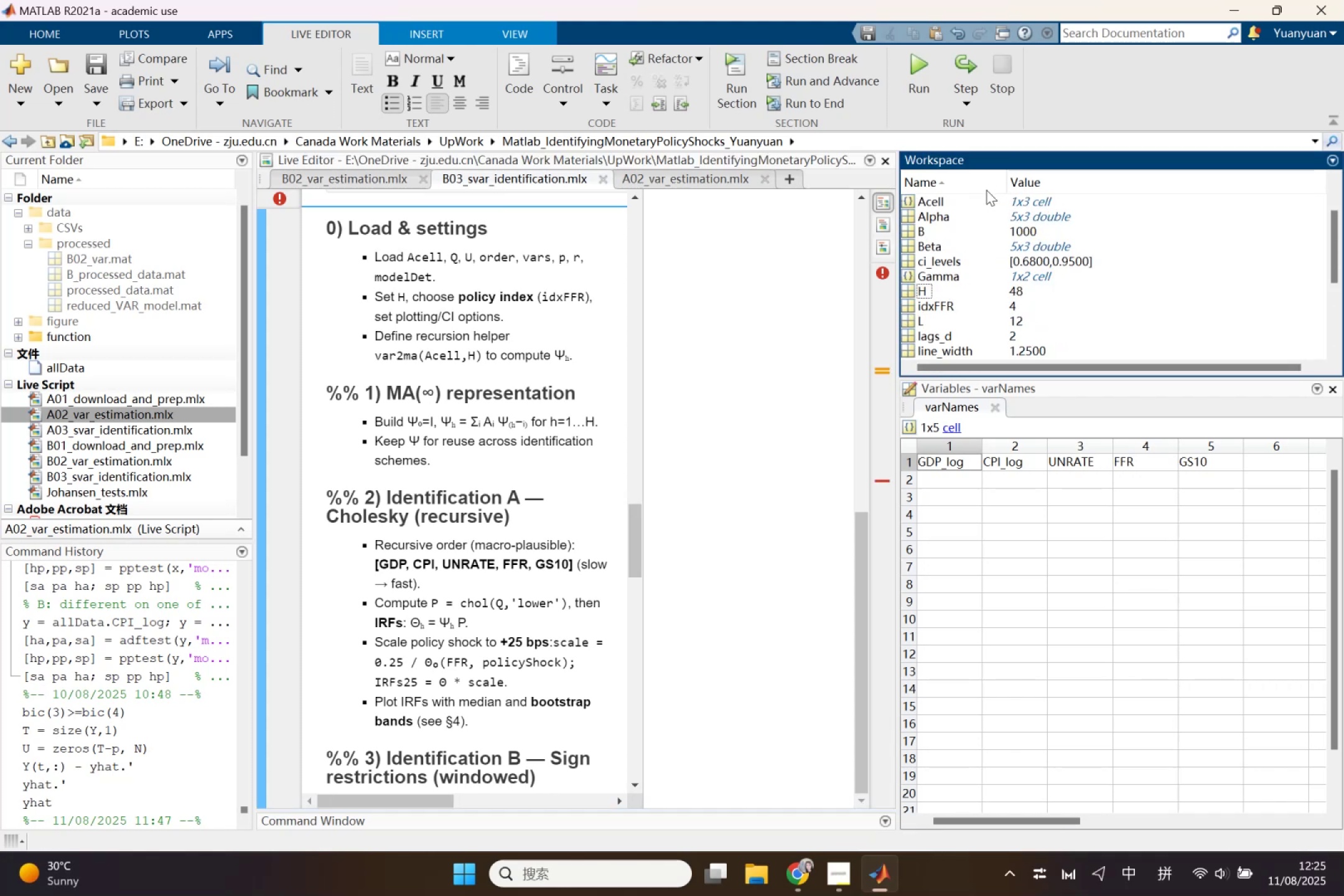 
left_click([984, 182])
 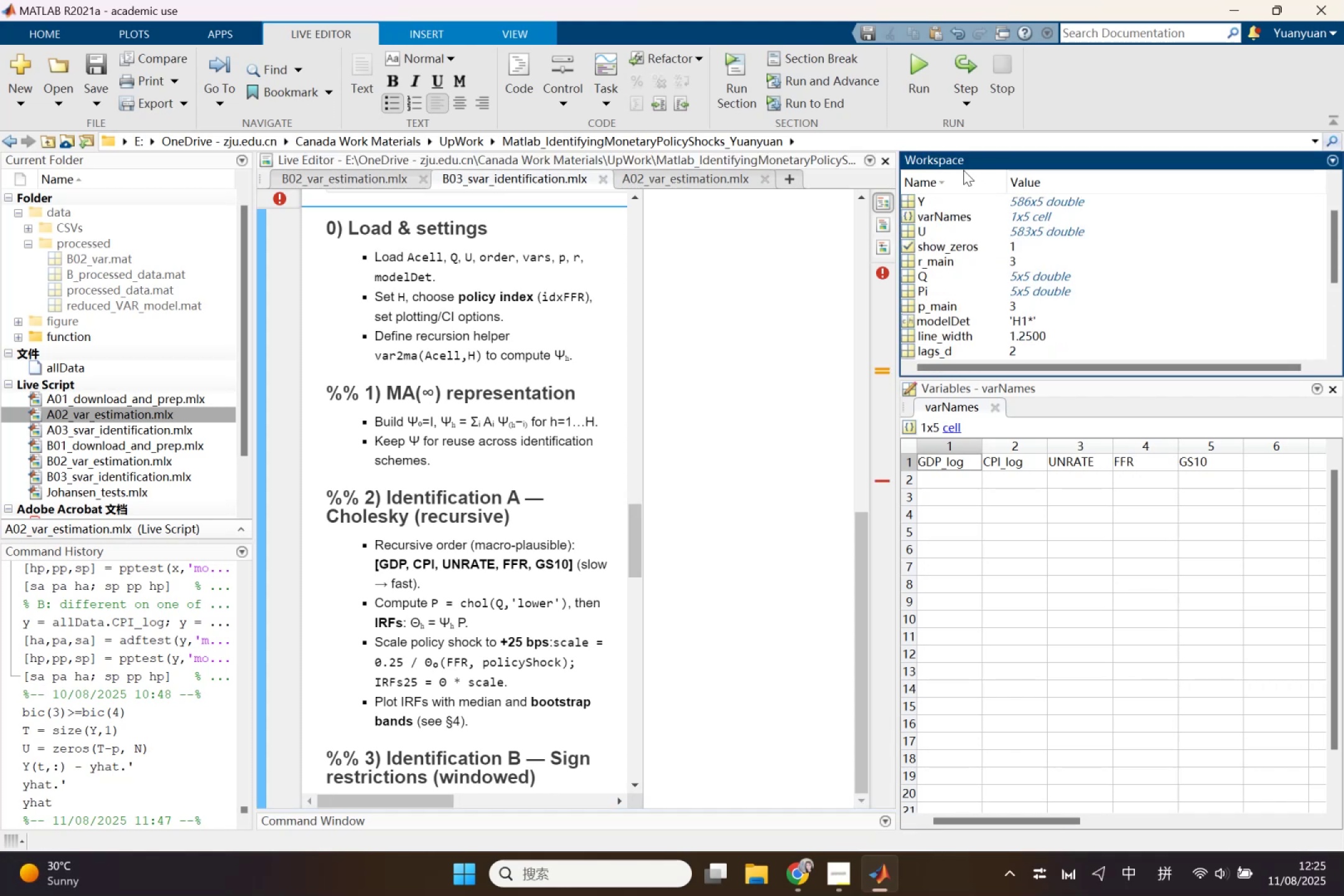 
left_click([963, 179])
 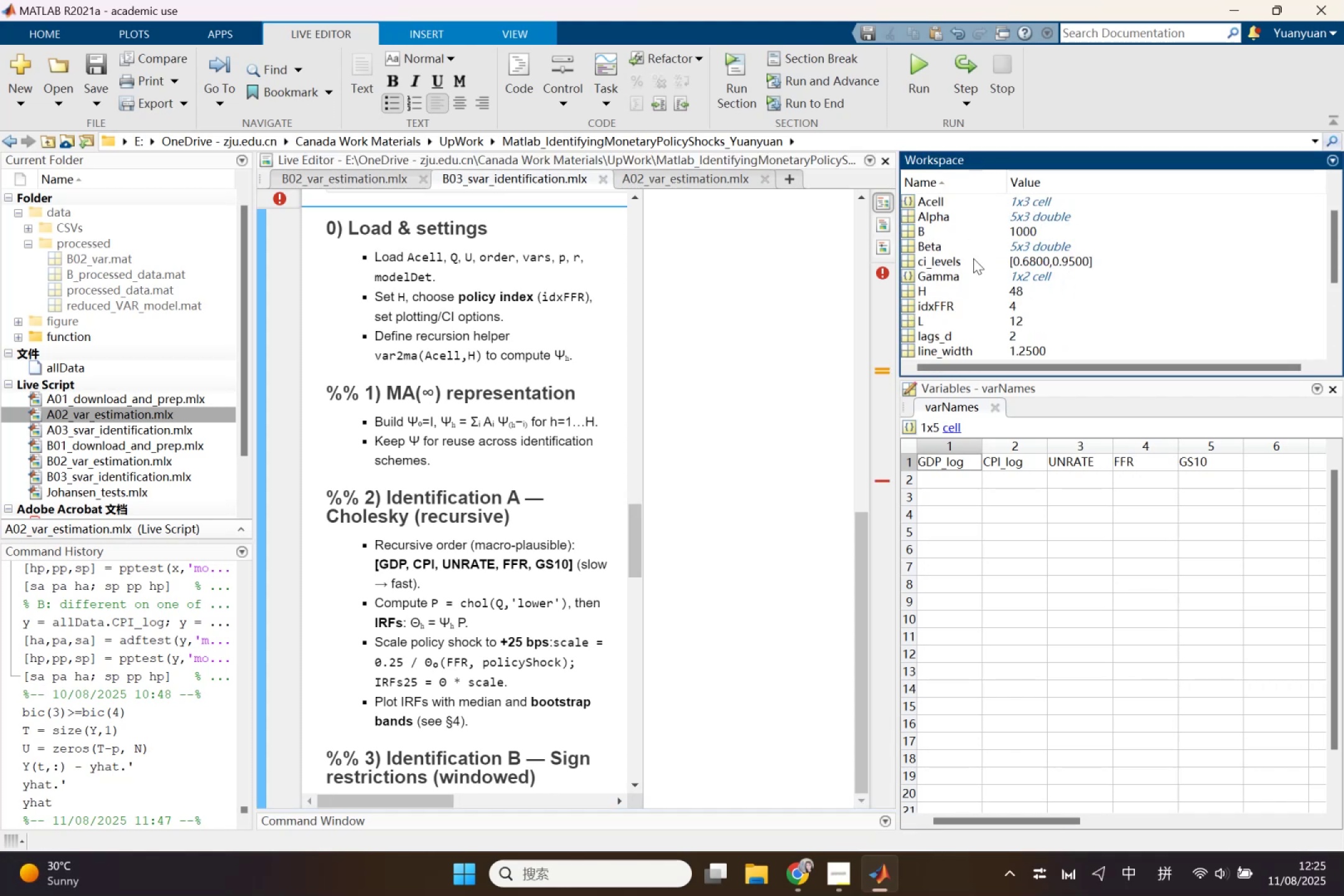 
scroll: coordinate [982, 282], scroll_direction: down, amount: 8.0
 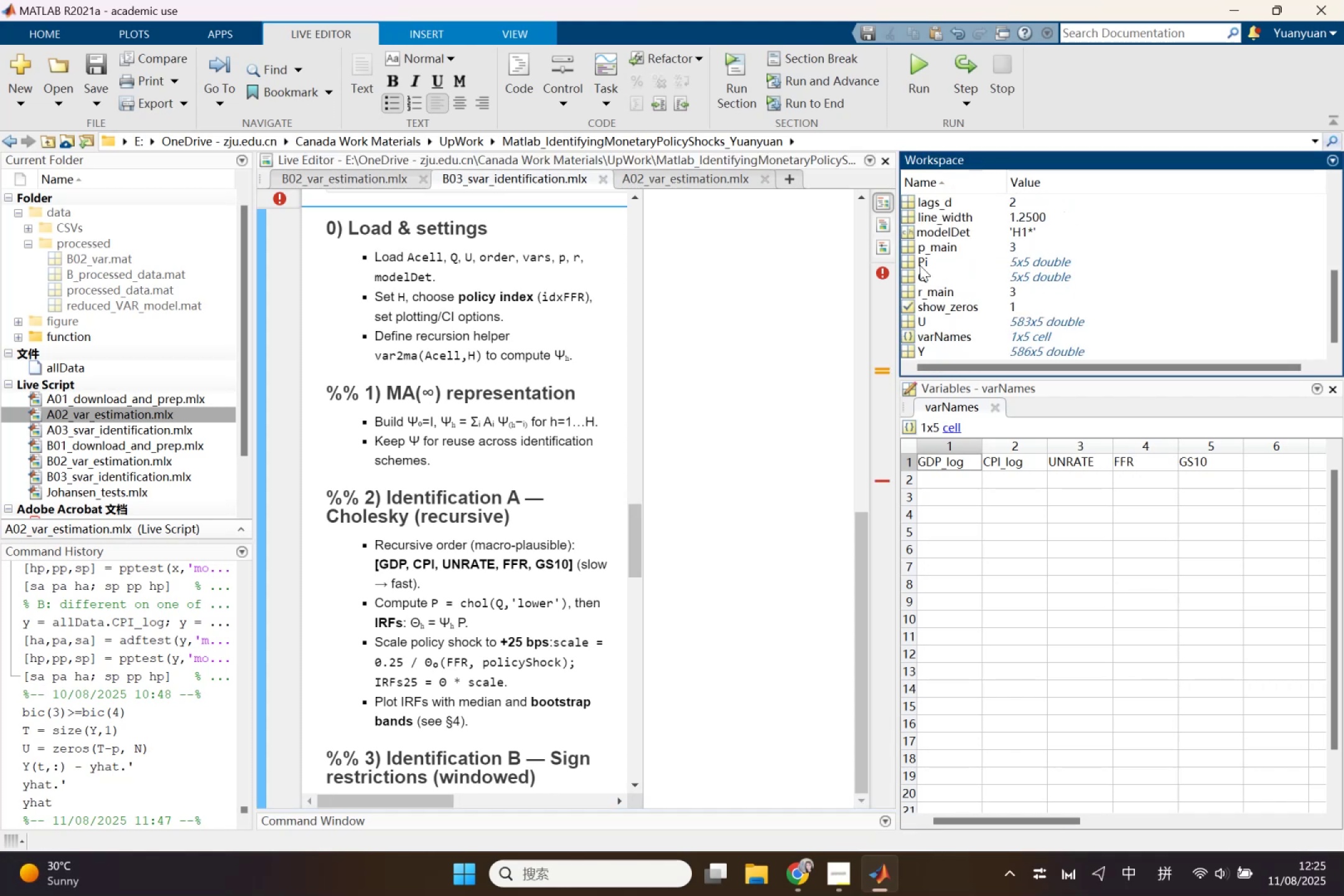 
left_click([920, 265])
 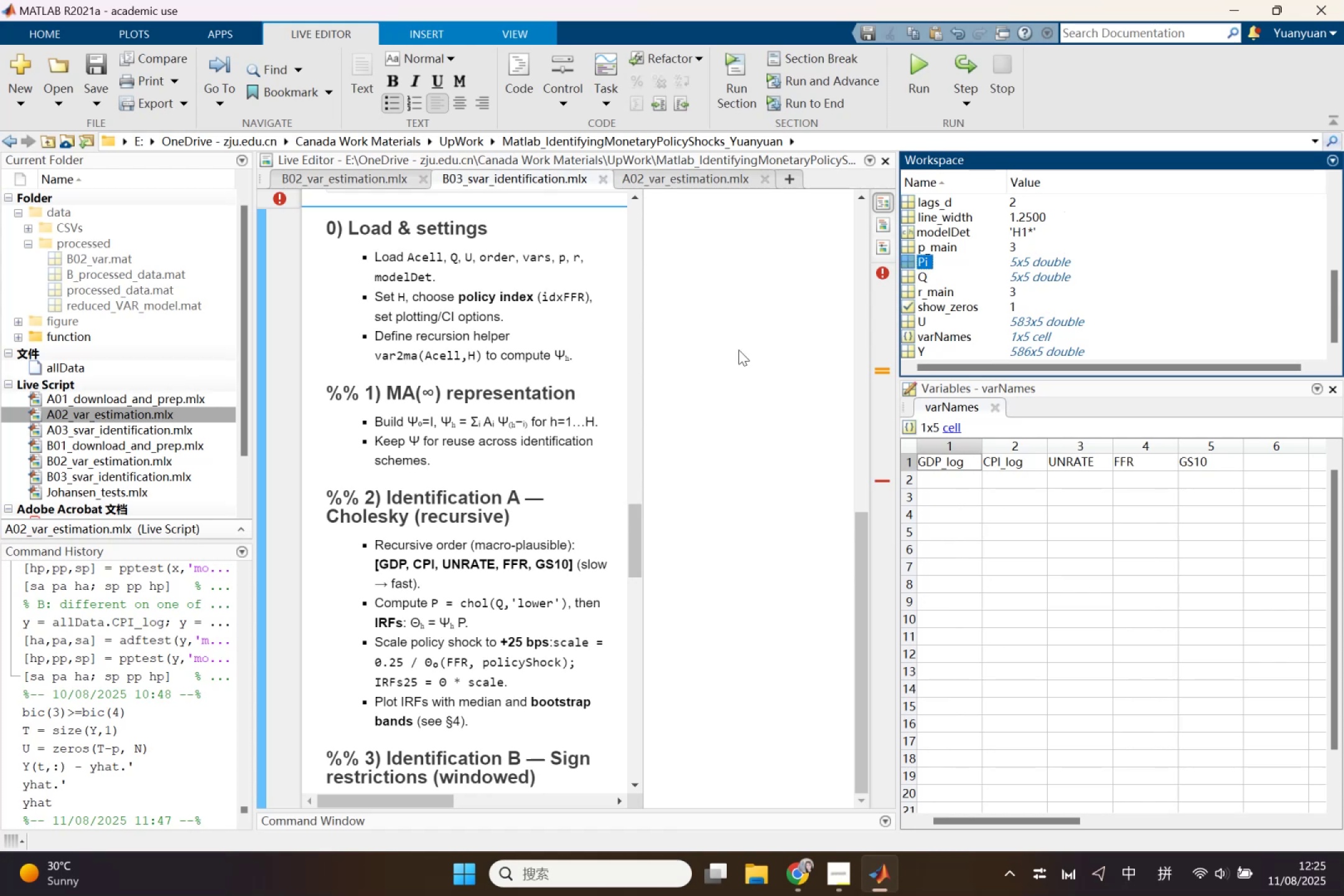 
scroll: coordinate [565, 376], scroll_direction: up, amount: 2.0
 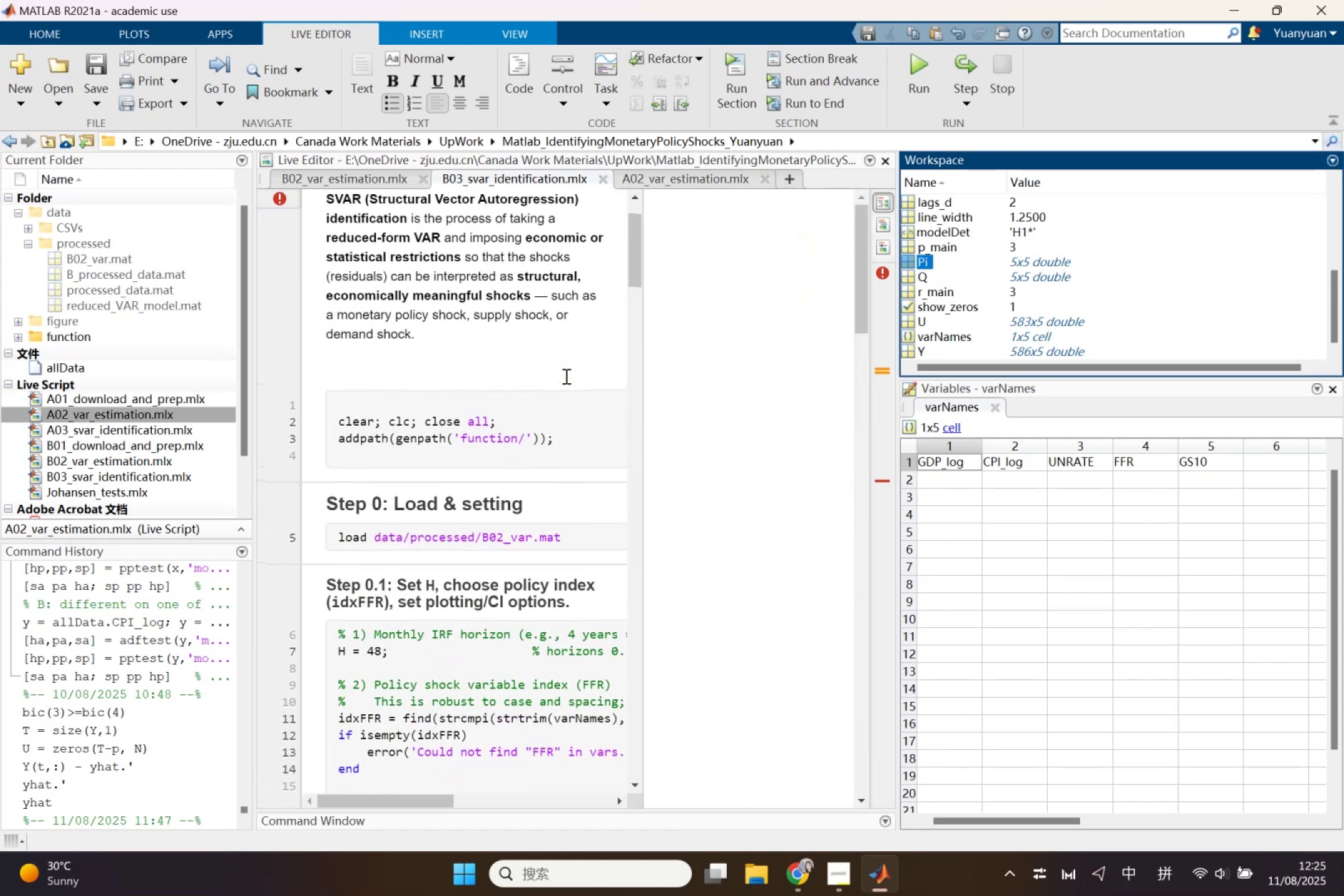 
scroll: coordinate [565, 376], scroll_direction: down, amount: 2.0
 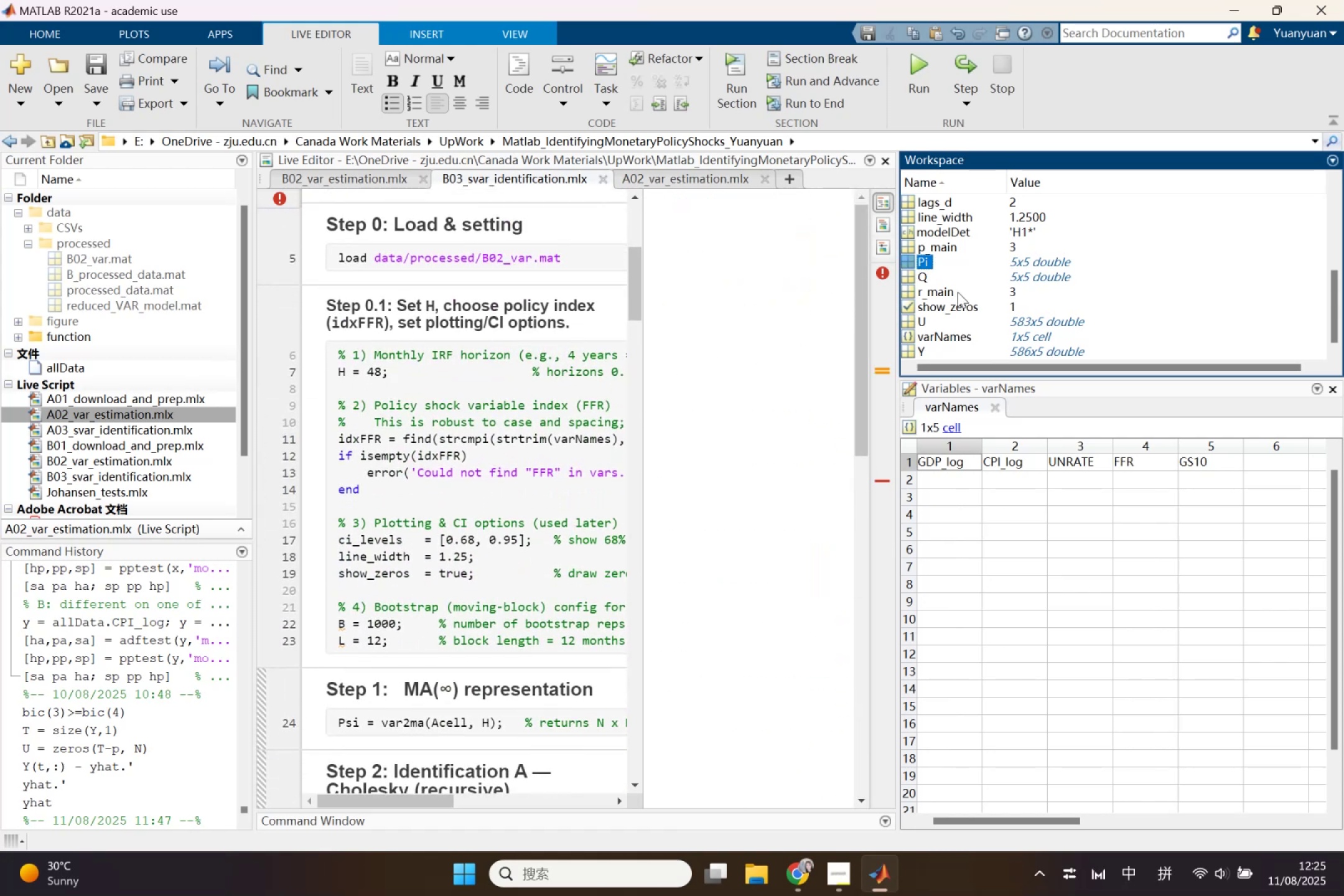 
scroll: coordinate [958, 292], scroll_direction: none, amount: 0.0
 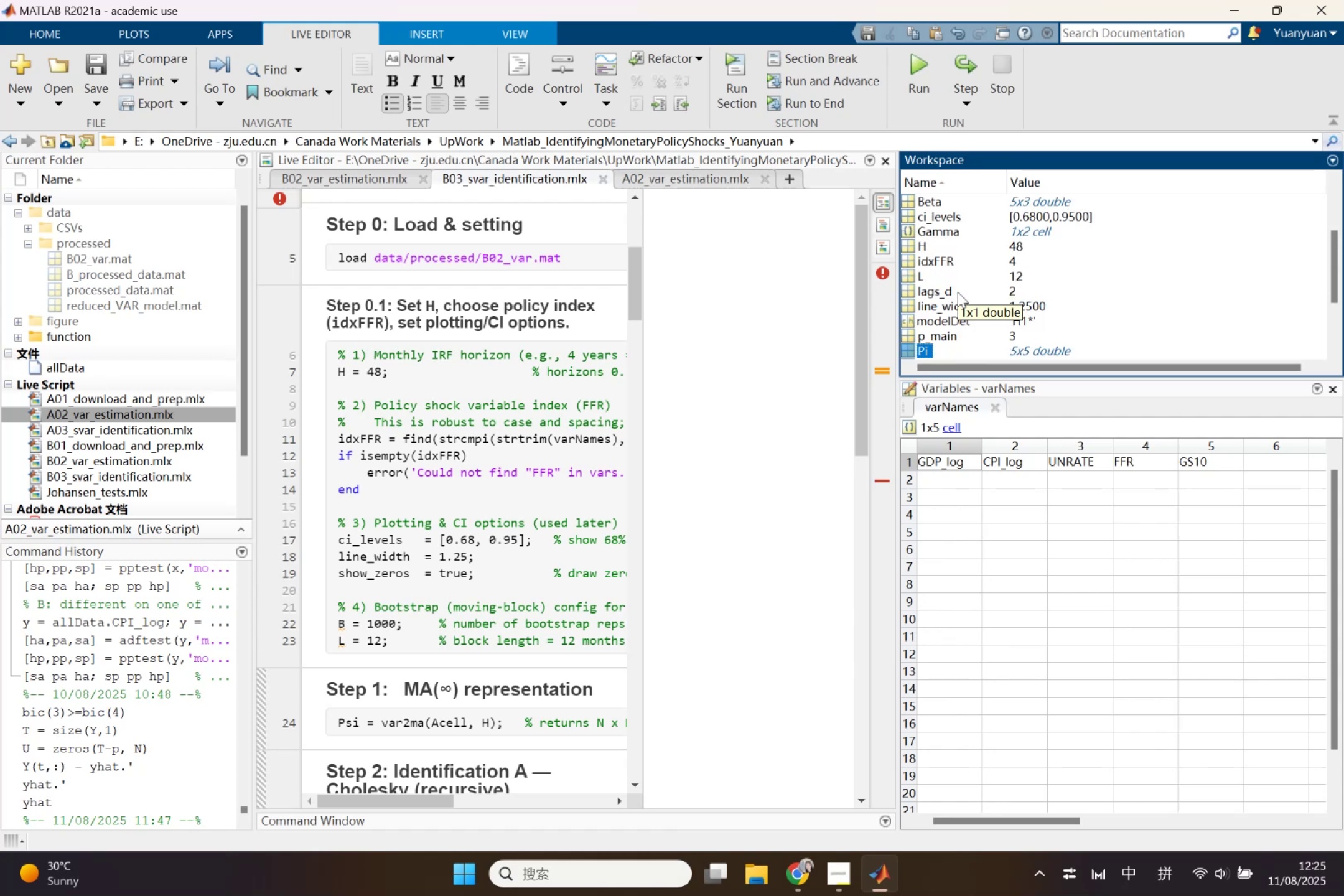 
scroll: coordinate [958, 292], scroll_direction: up, amount: 1.0
 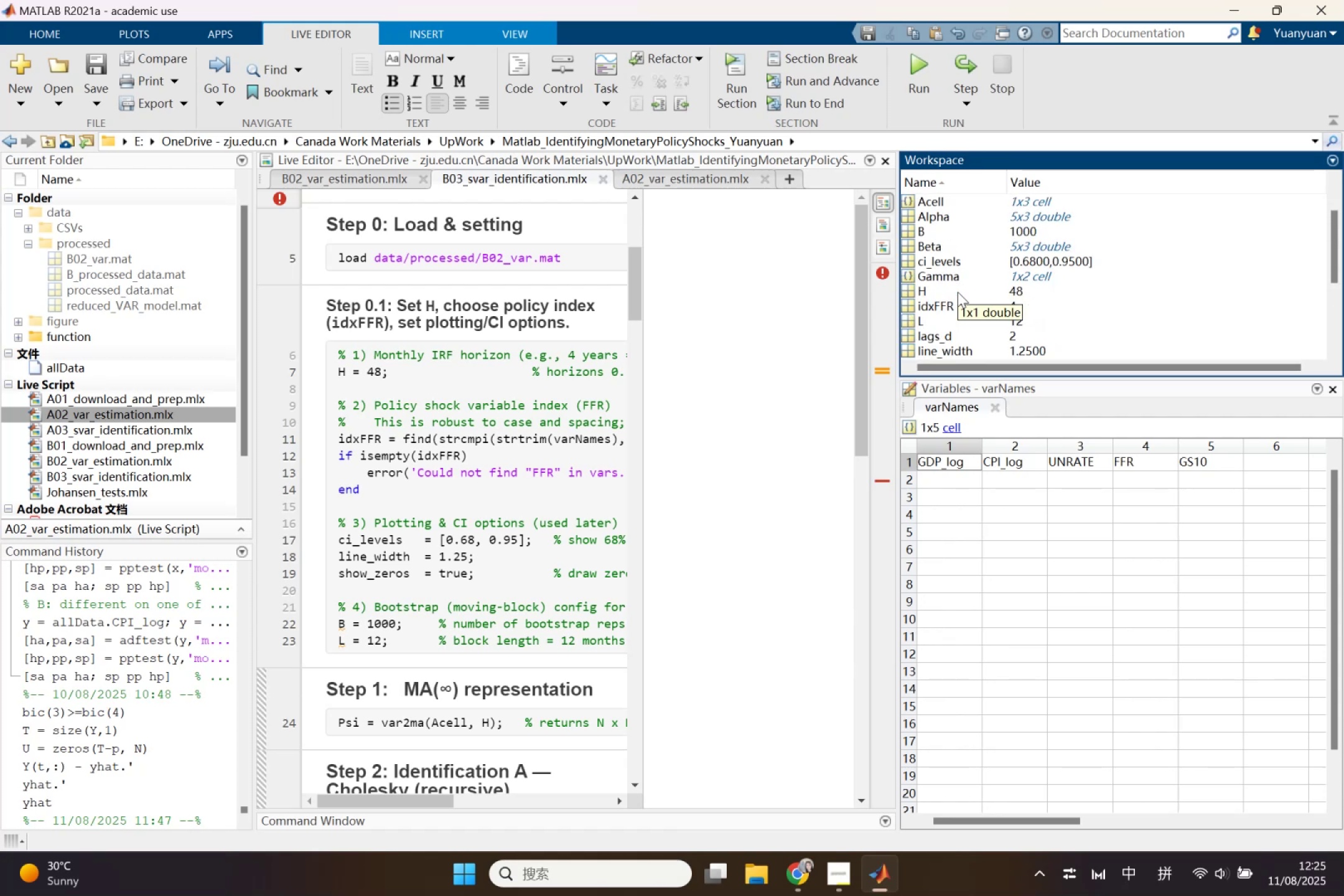 
scroll: coordinate [958, 292], scroll_direction: down, amount: 5.0
 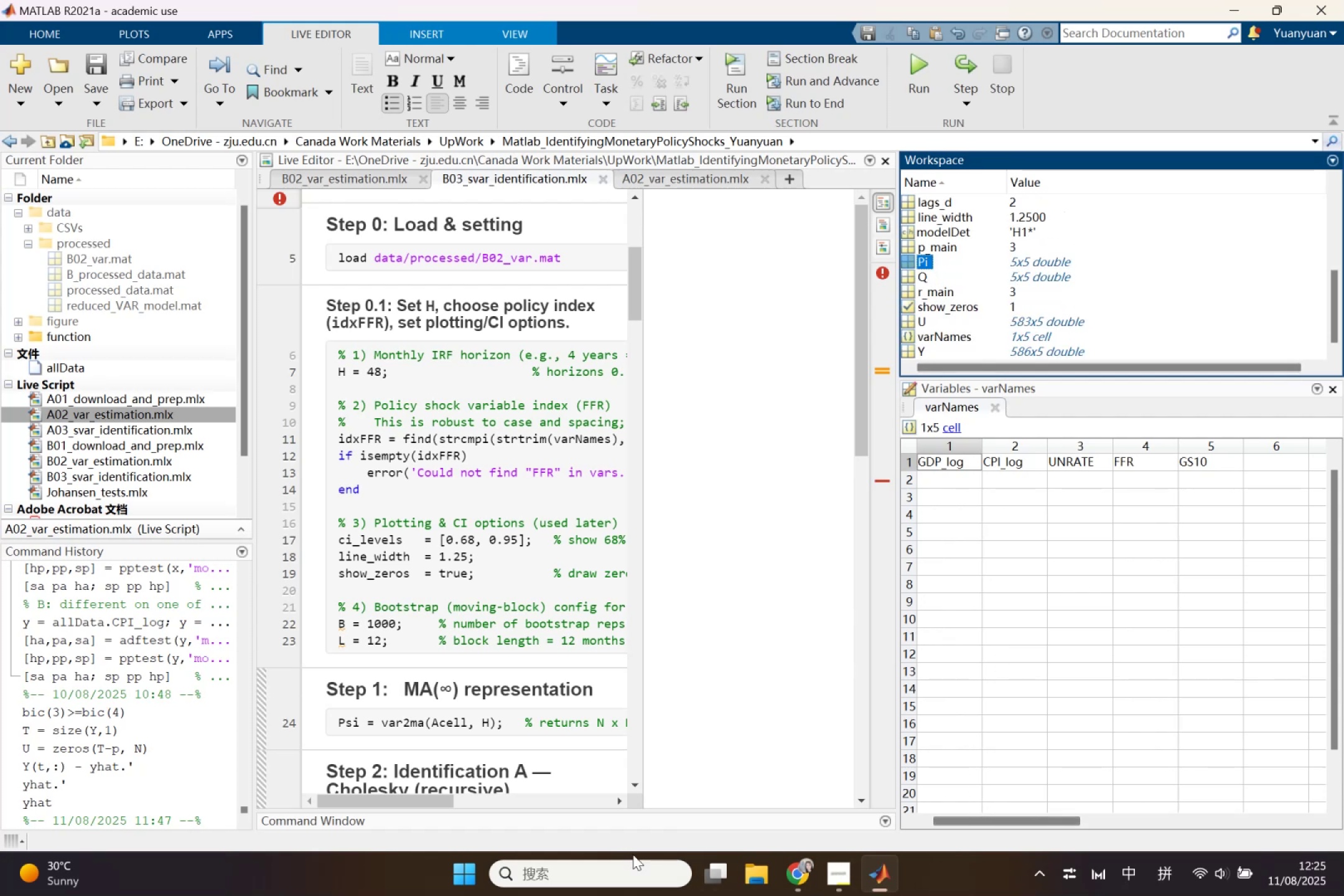 
left_click([795, 877])
 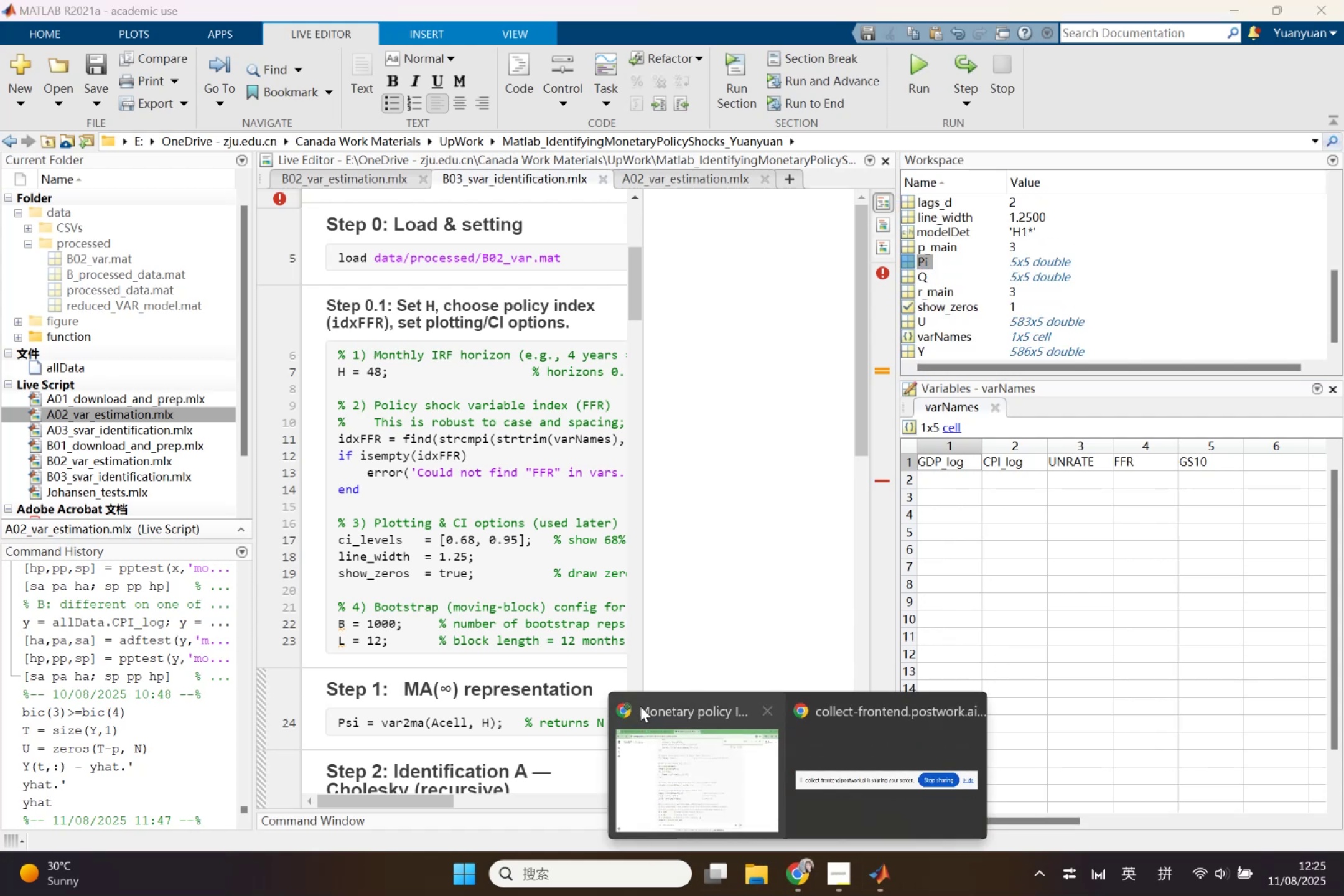 